 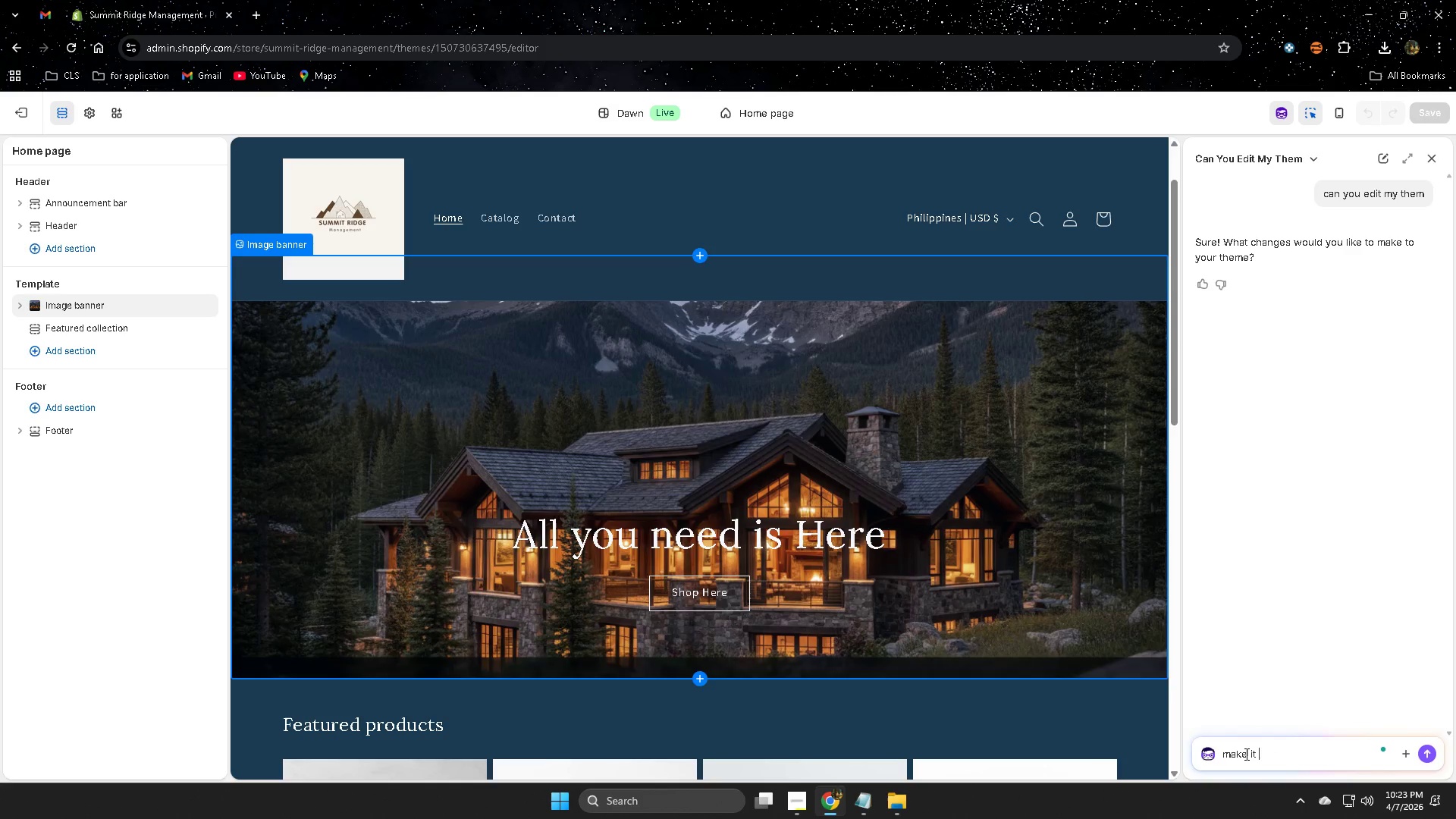 
key(Control+ControlLeft)
 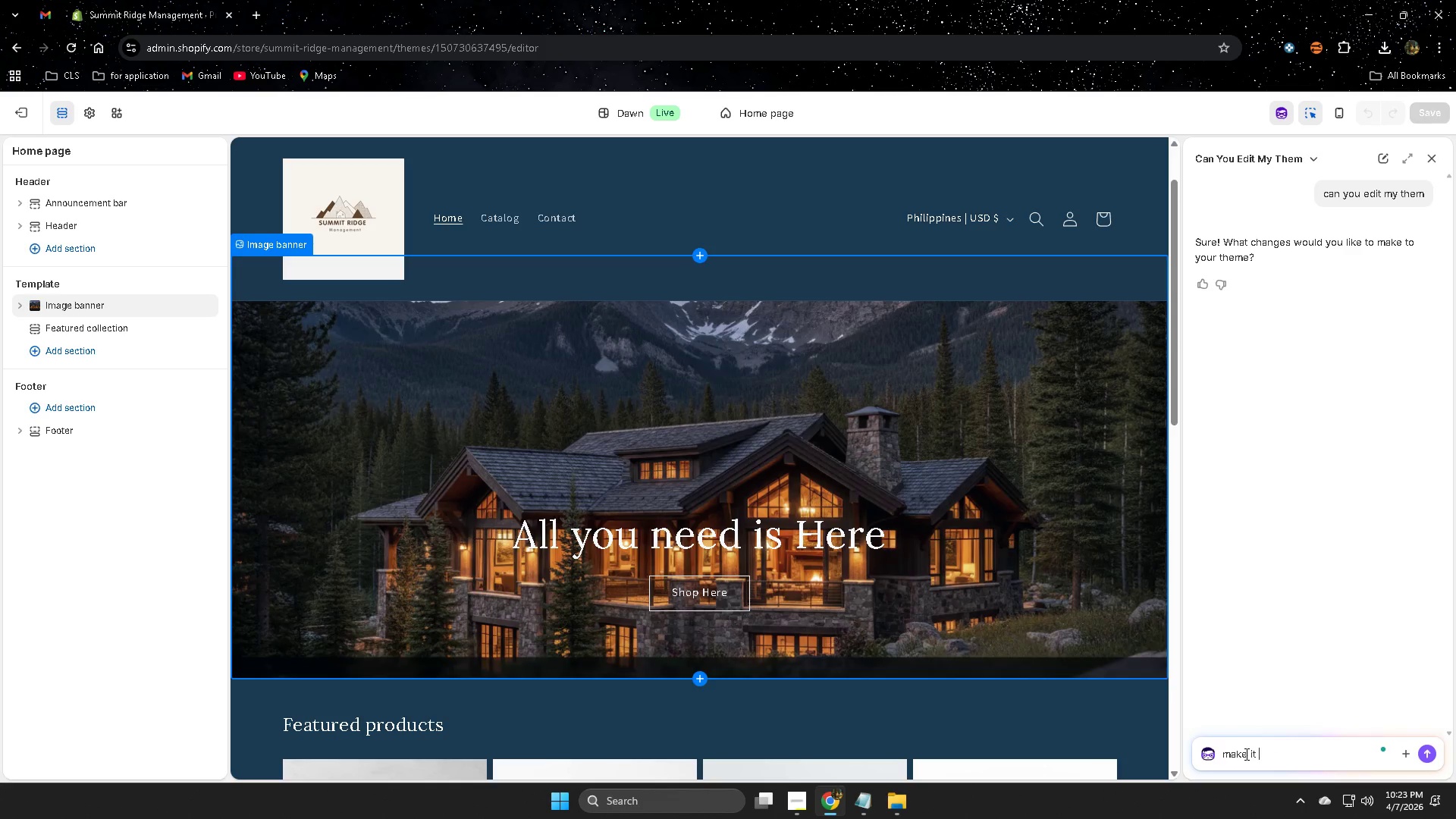 
key(Control+V)
 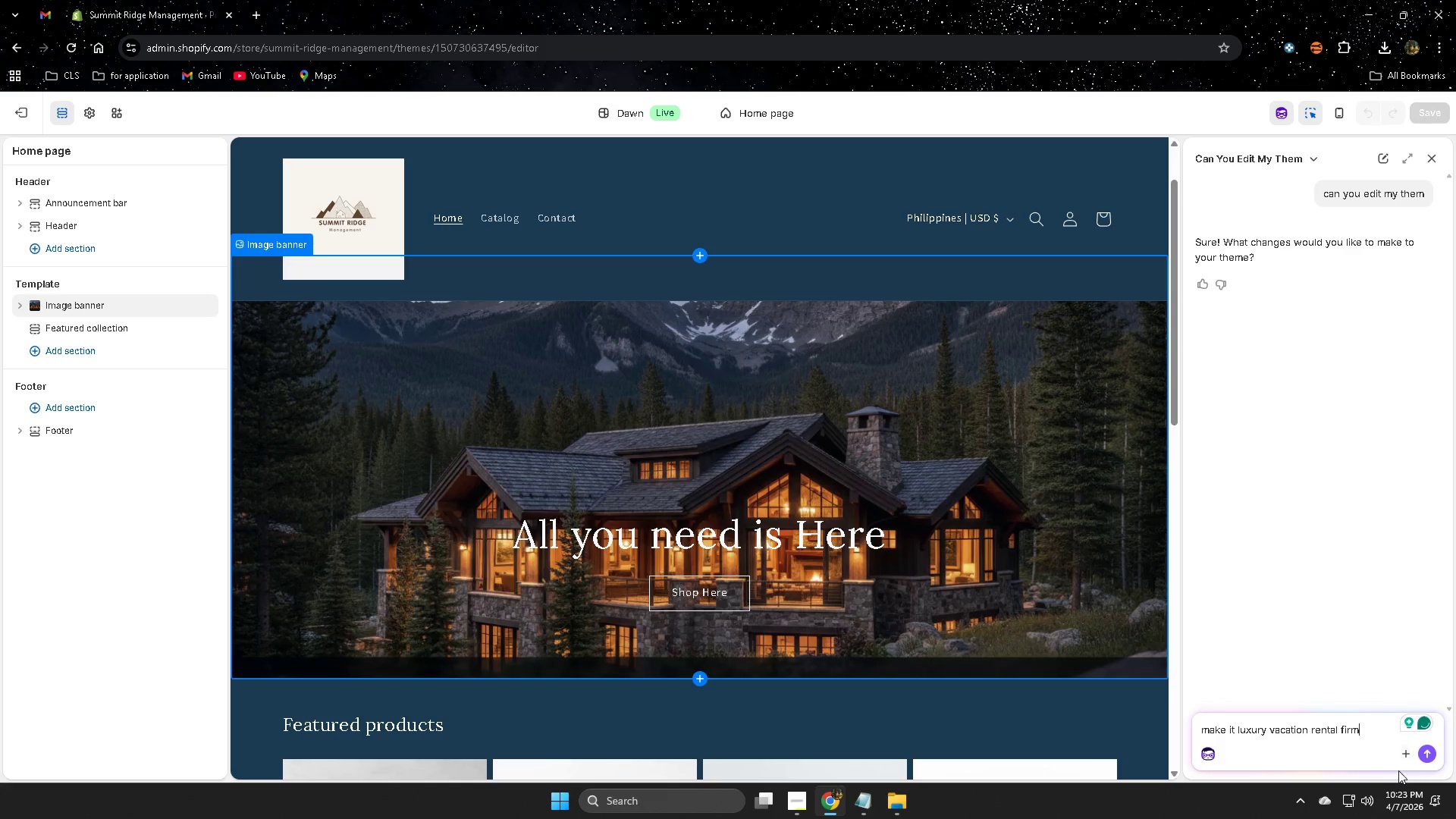 
left_click([1426, 759])
 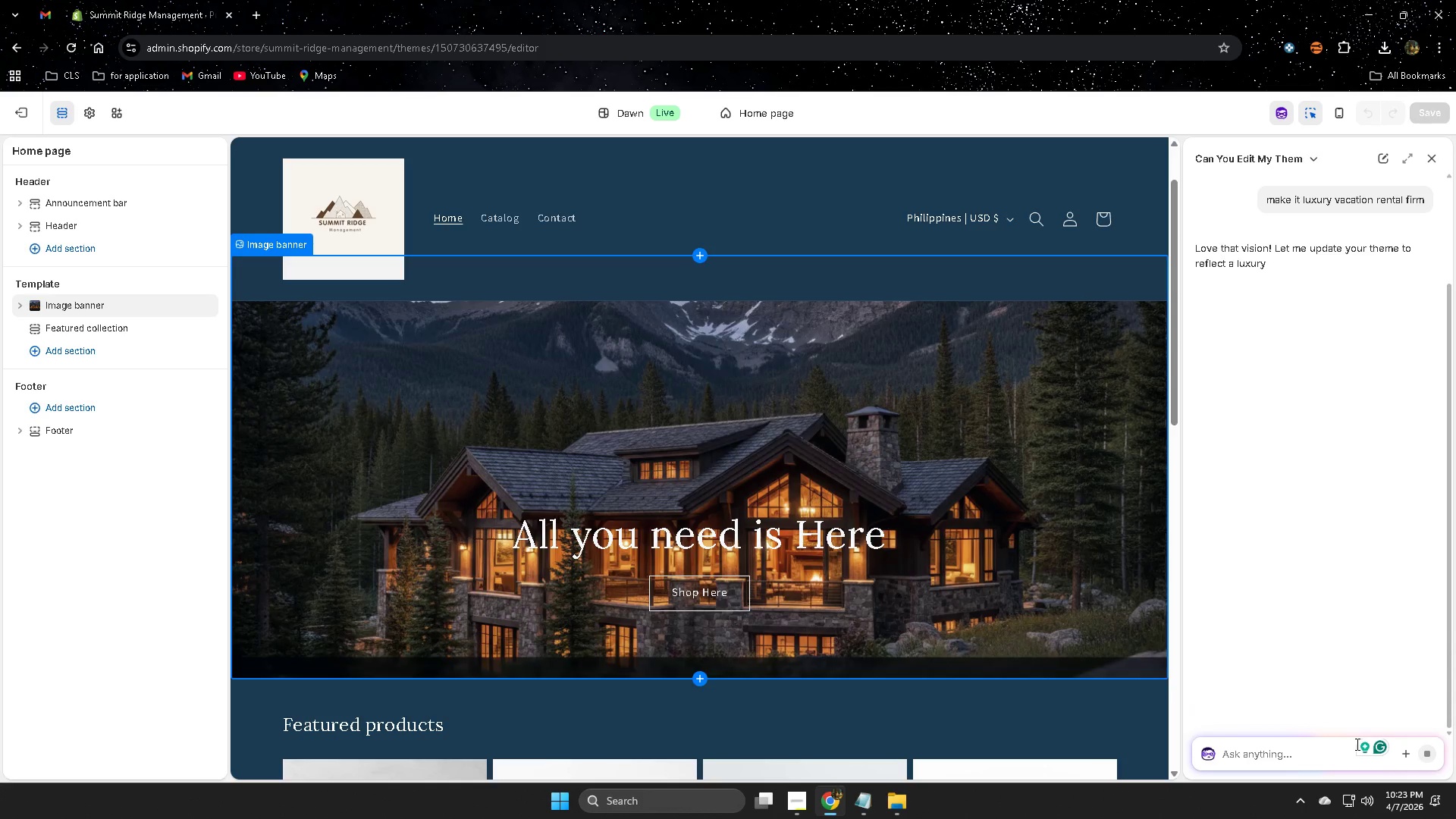 
scroll: coordinate [960, 544], scroll_direction: down, amount: 5.0
 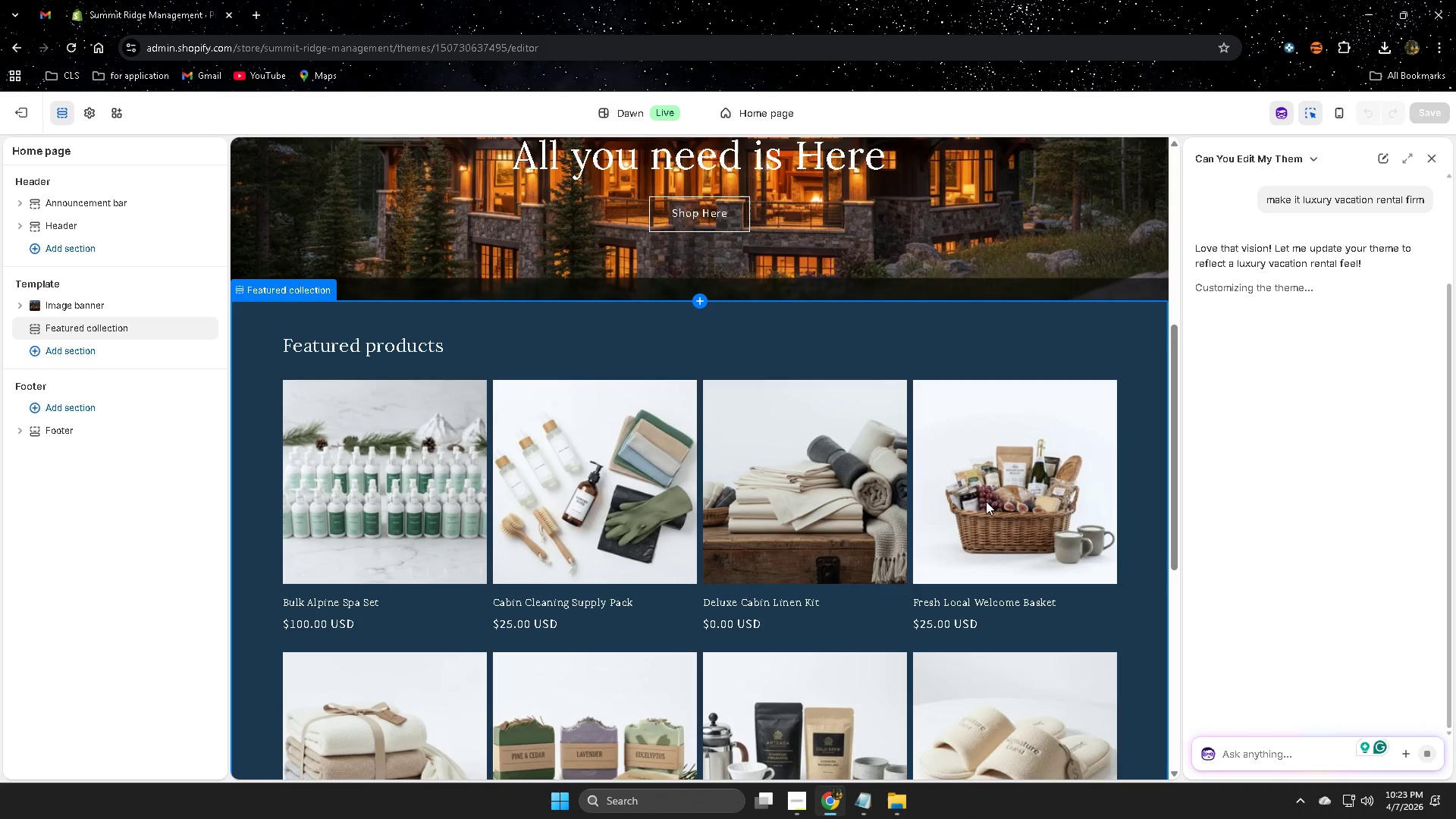 
wait(7.34)
 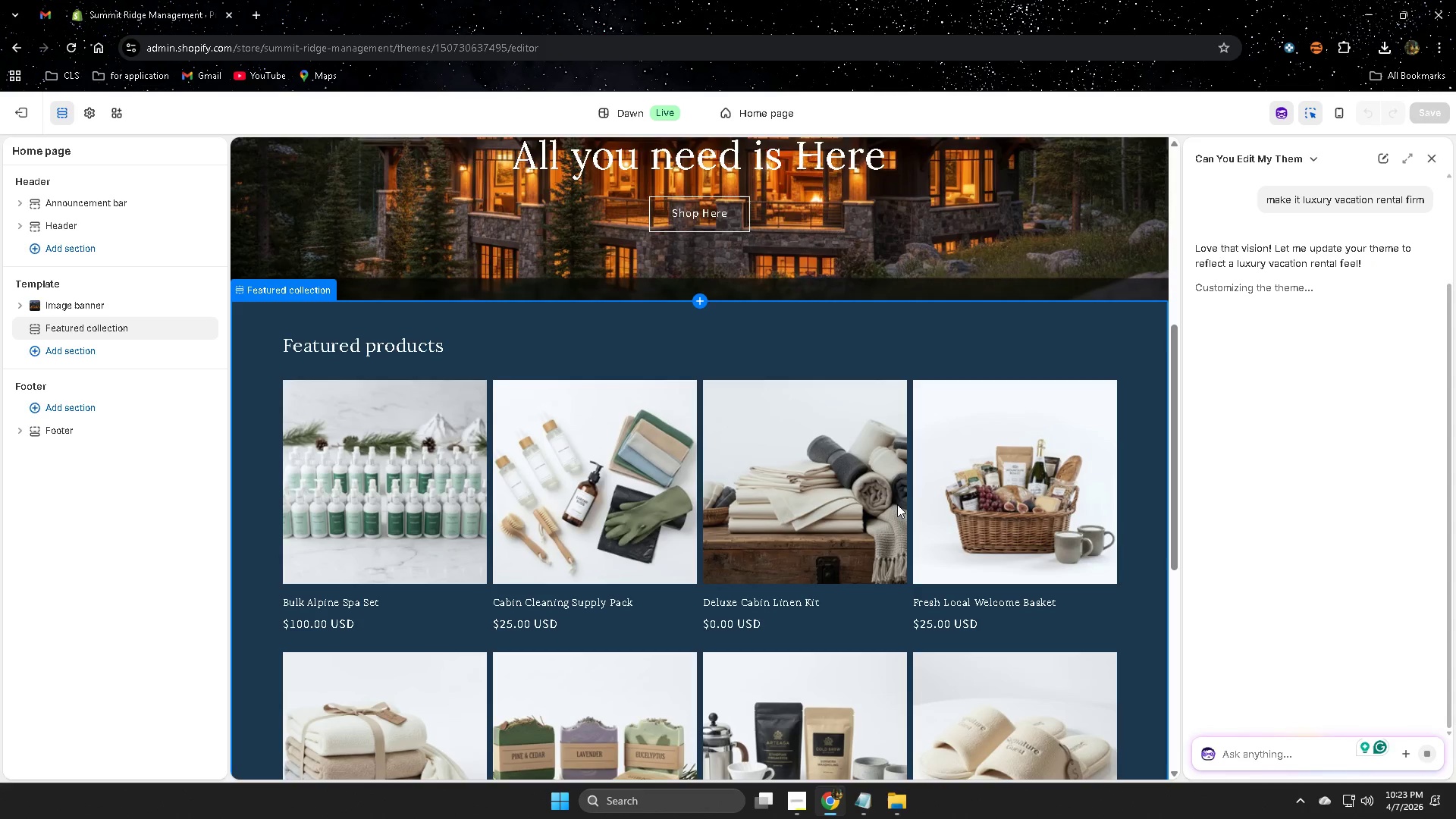 
left_click([799, 800])